 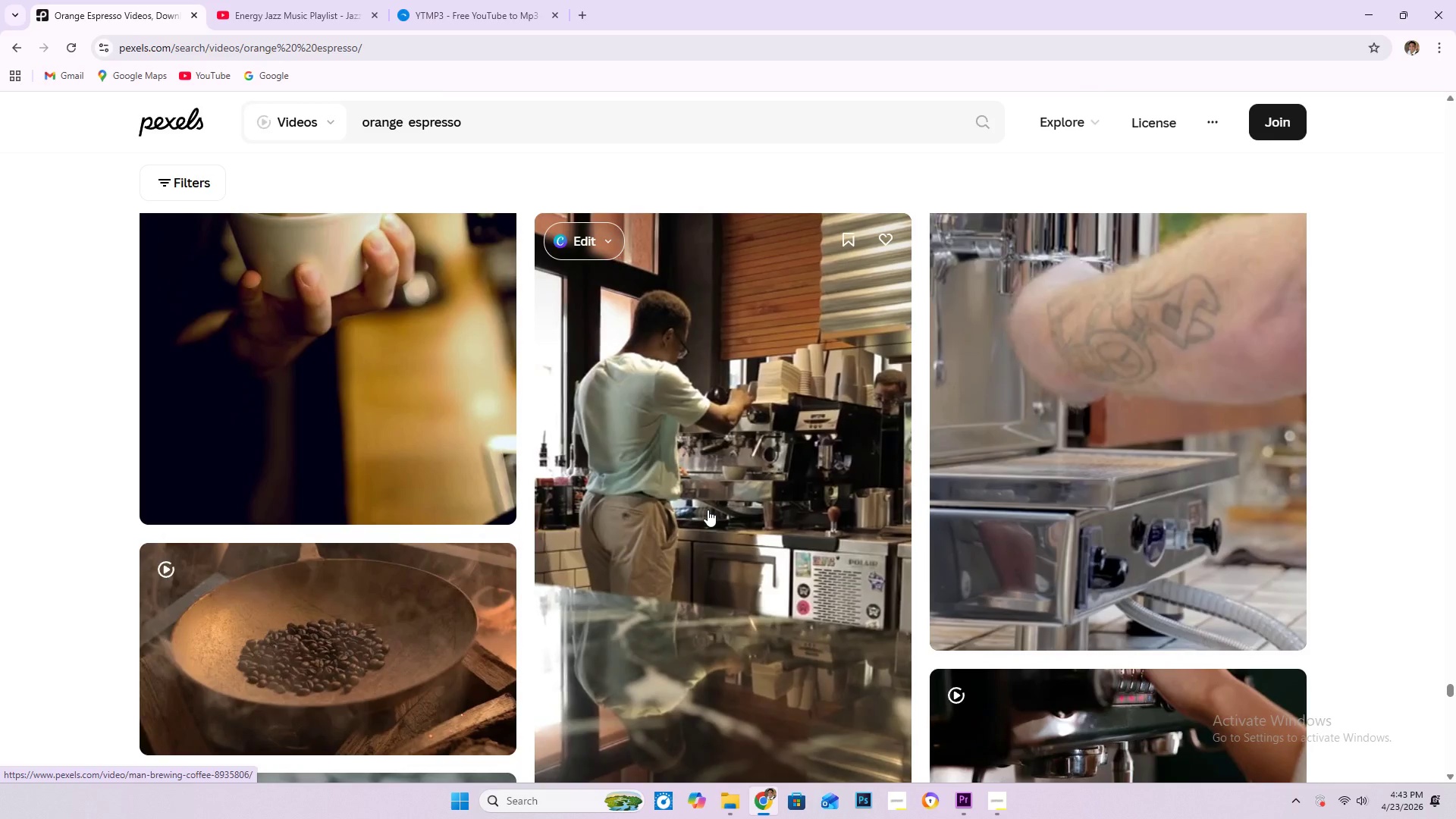 
scroll: coordinate [672, 469], scroll_direction: down, amount: 7.0
 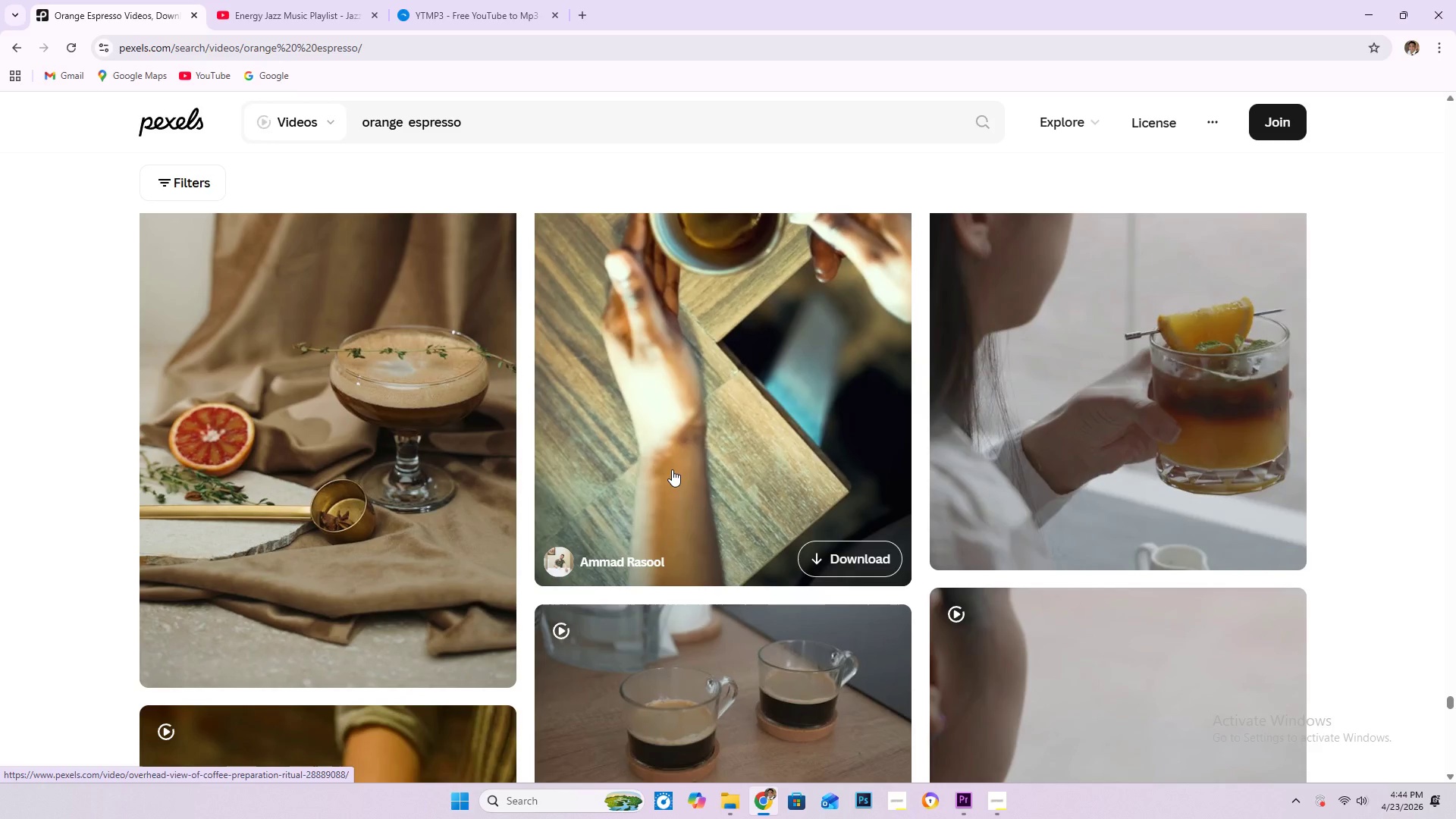 
scroll: coordinate [672, 468], scroll_direction: down, amount: 7.0
 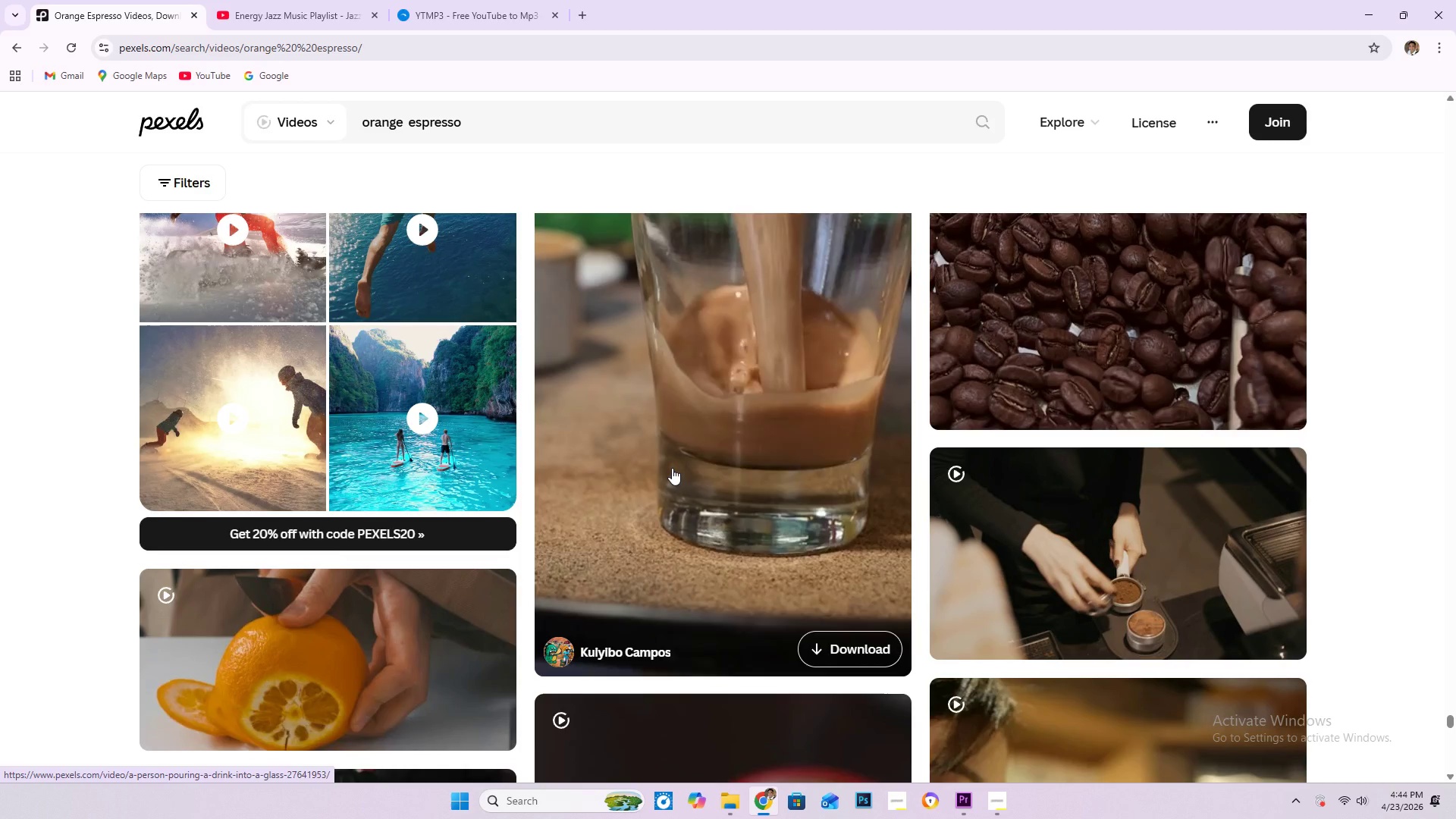 
scroll: coordinate [704, 500], scroll_direction: down, amount: 7.0
 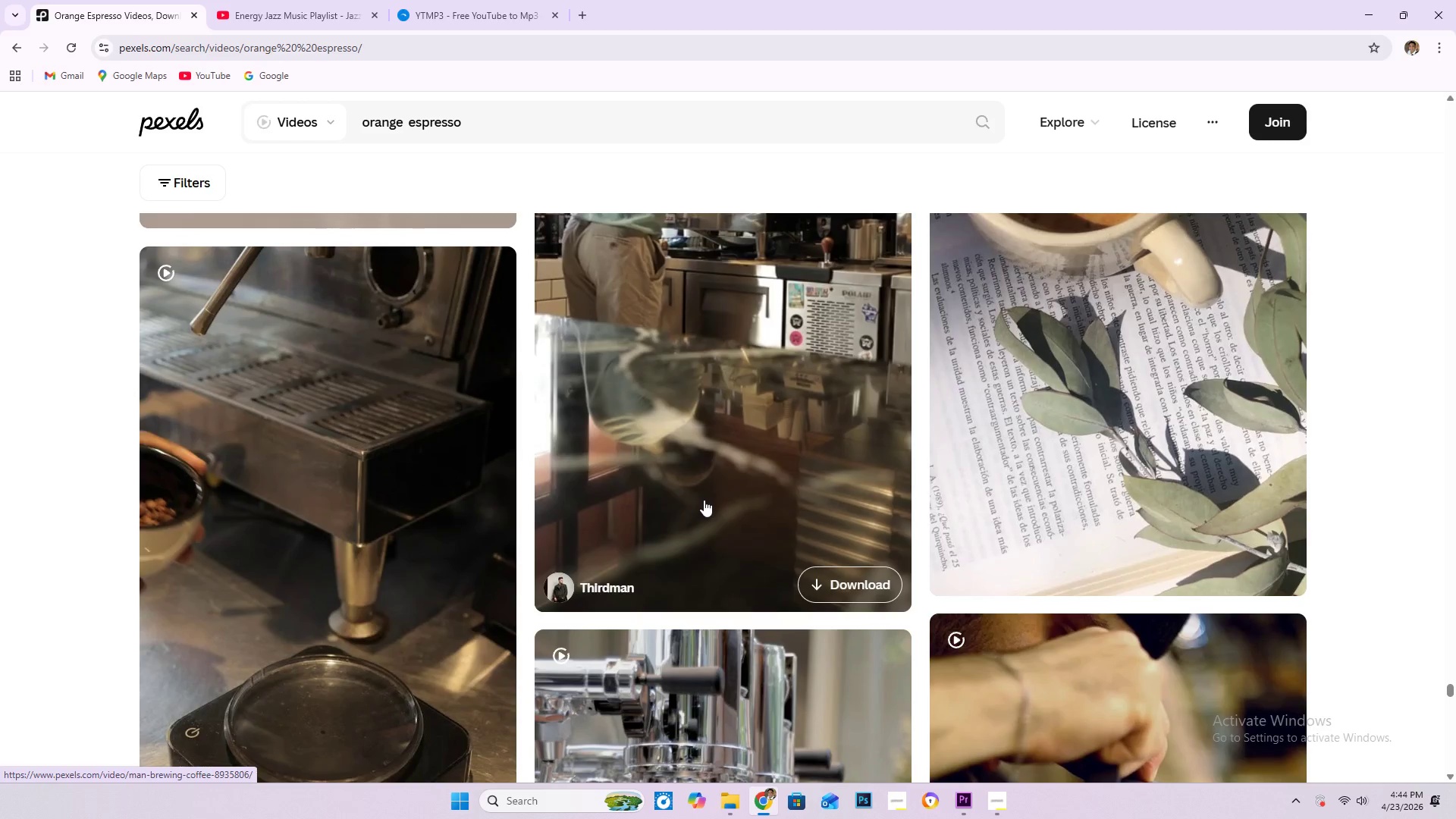 
wait(7.86)
 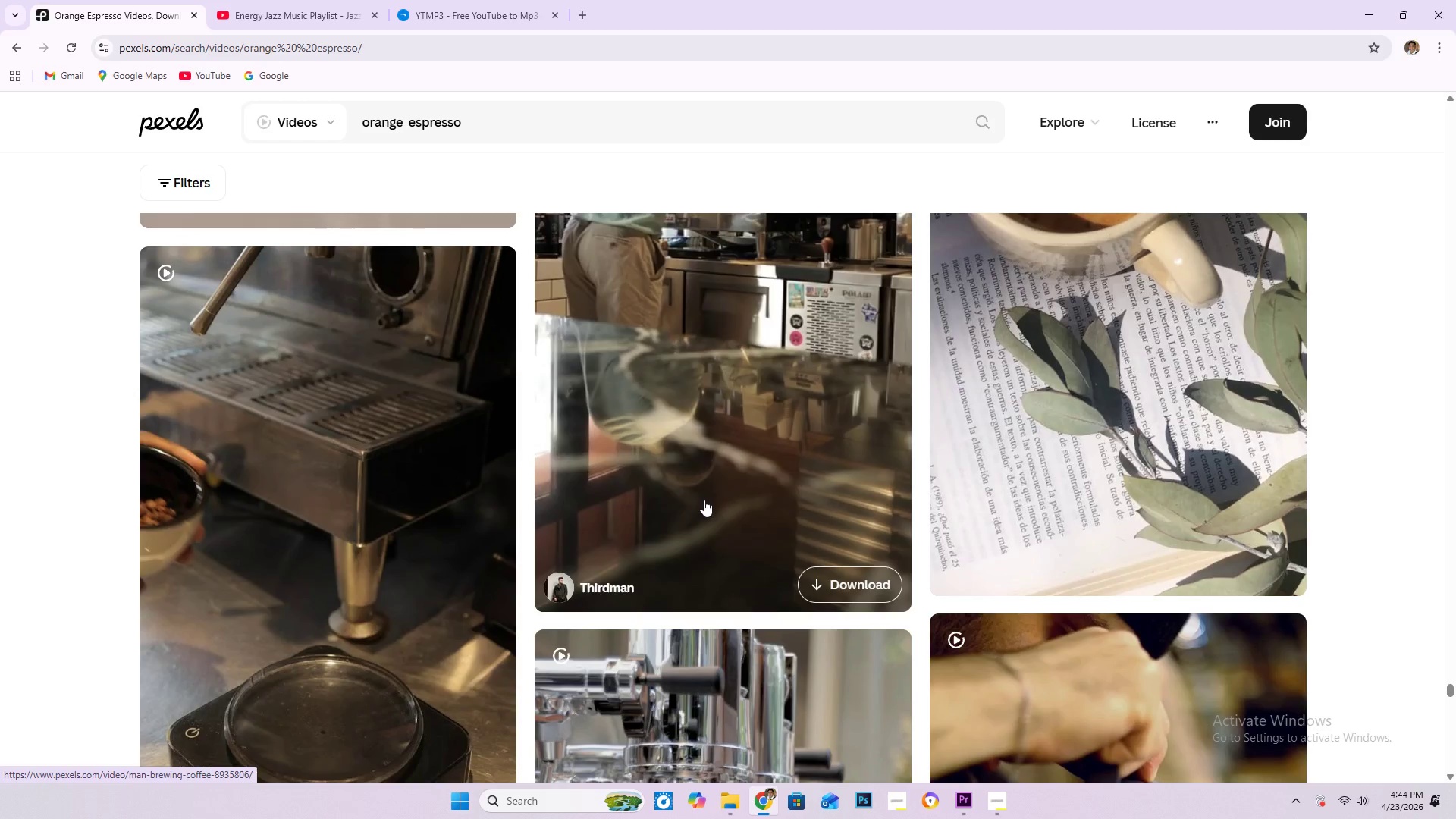 
scroll: coordinate [688, 508], scroll_direction: down, amount: 10.0
 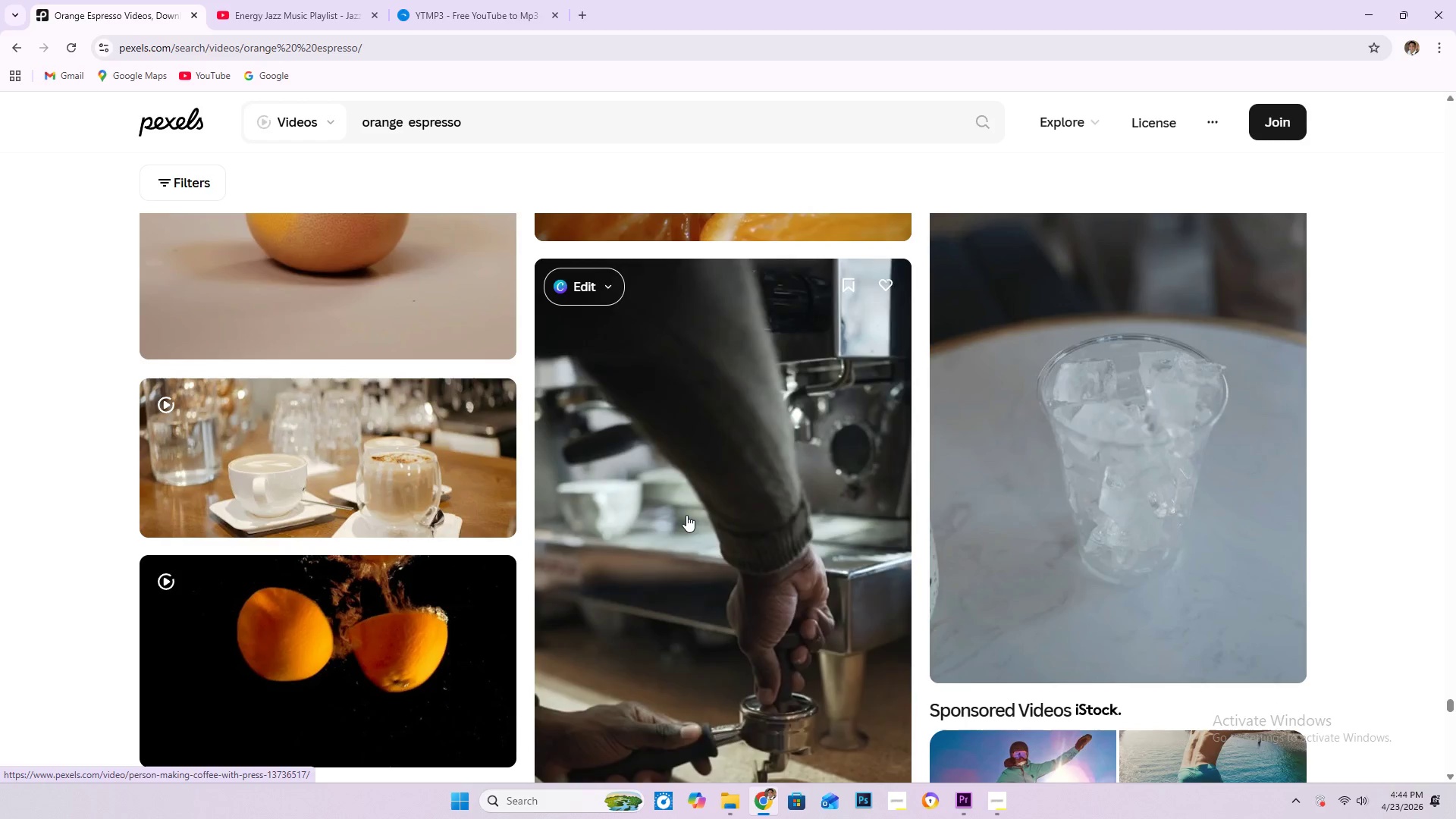 
scroll: coordinate [760, 488], scroll_direction: down, amount: 7.0
 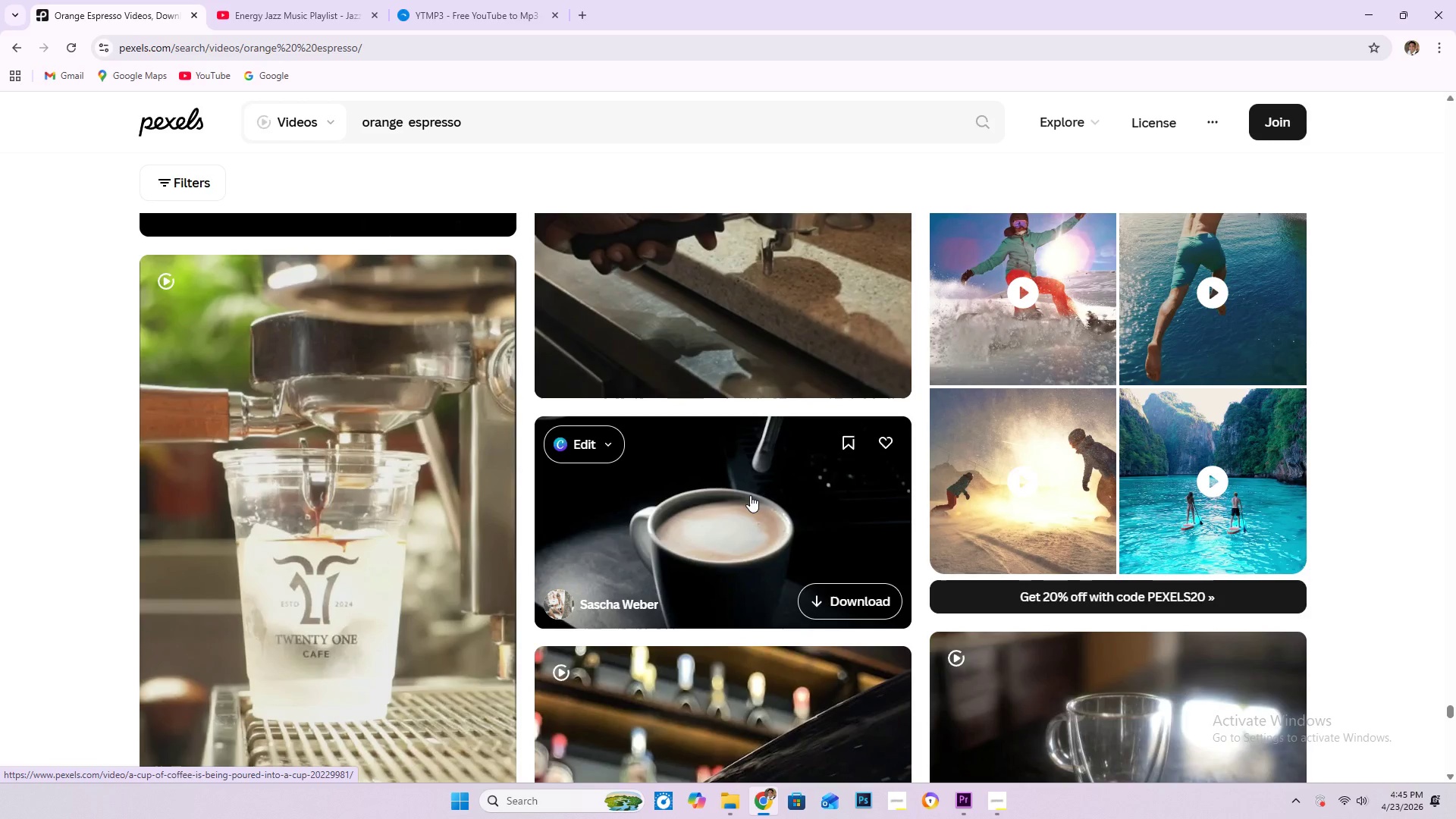 
scroll: coordinate [802, 475], scroll_direction: down, amount: 11.0
 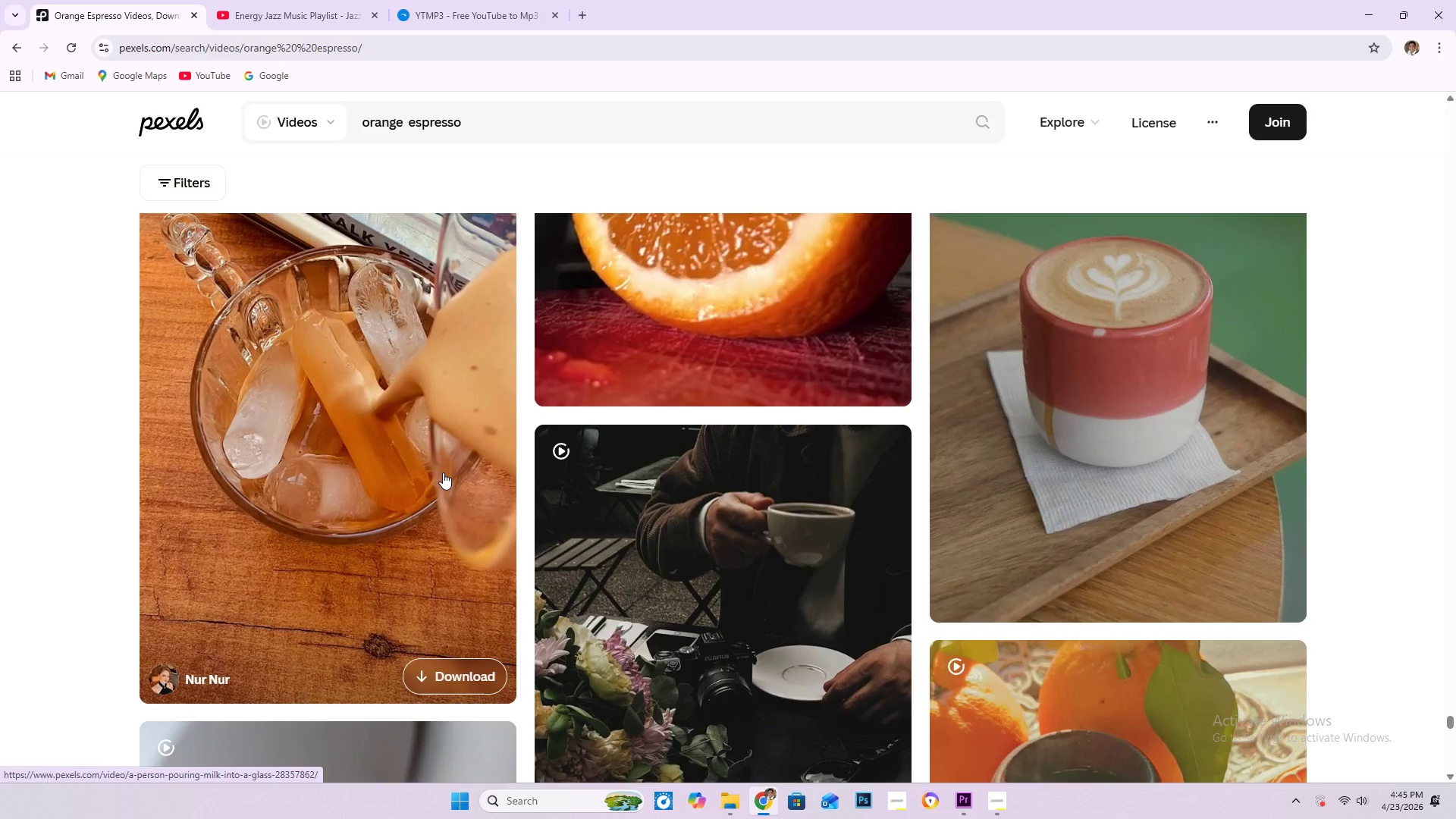 
scroll: coordinate [514, 497], scroll_direction: down, amount: 6.0
 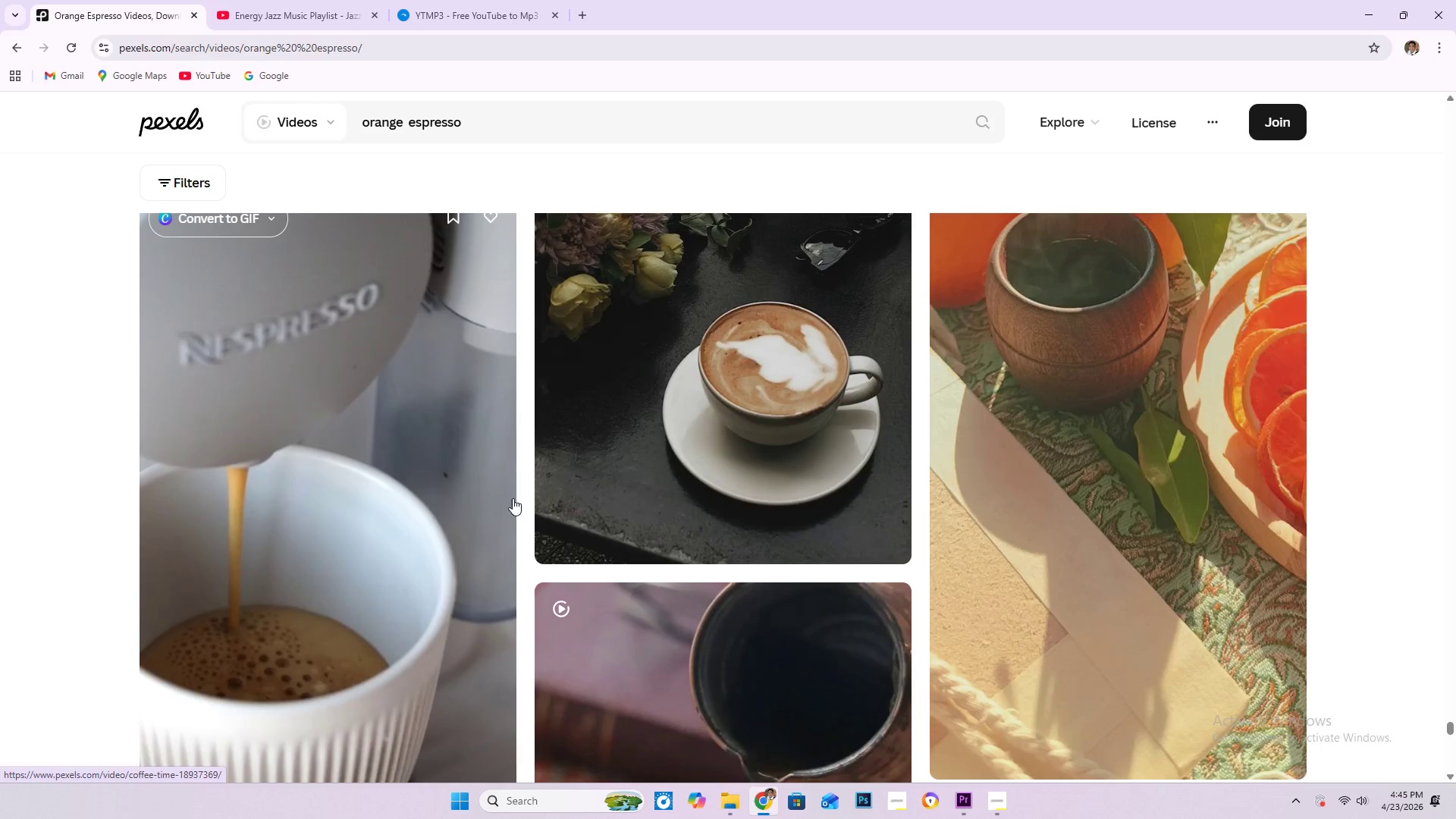 
wait(7.3)
 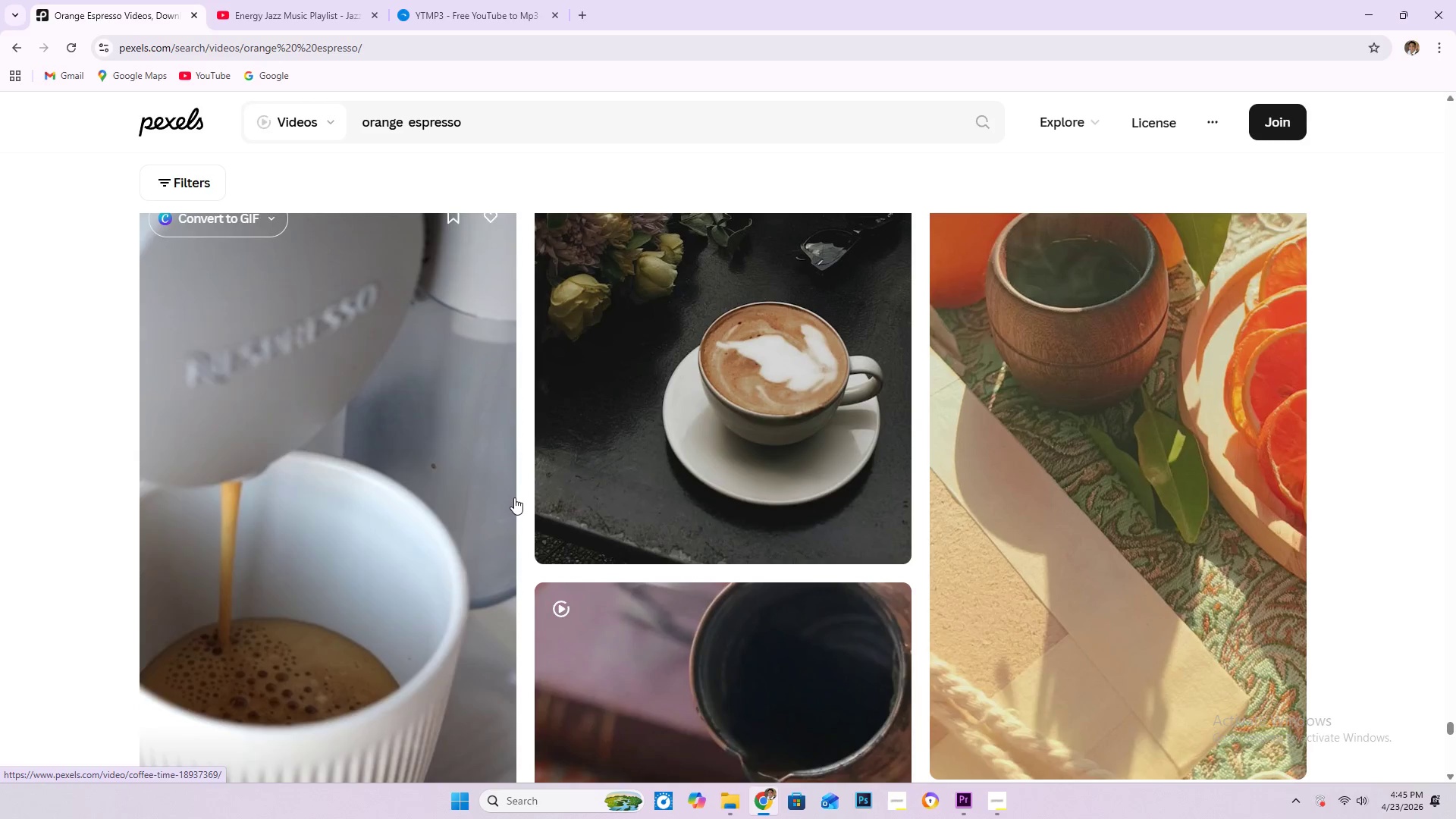 
scroll: coordinate [517, 467], scroll_direction: down, amount: 5.0
 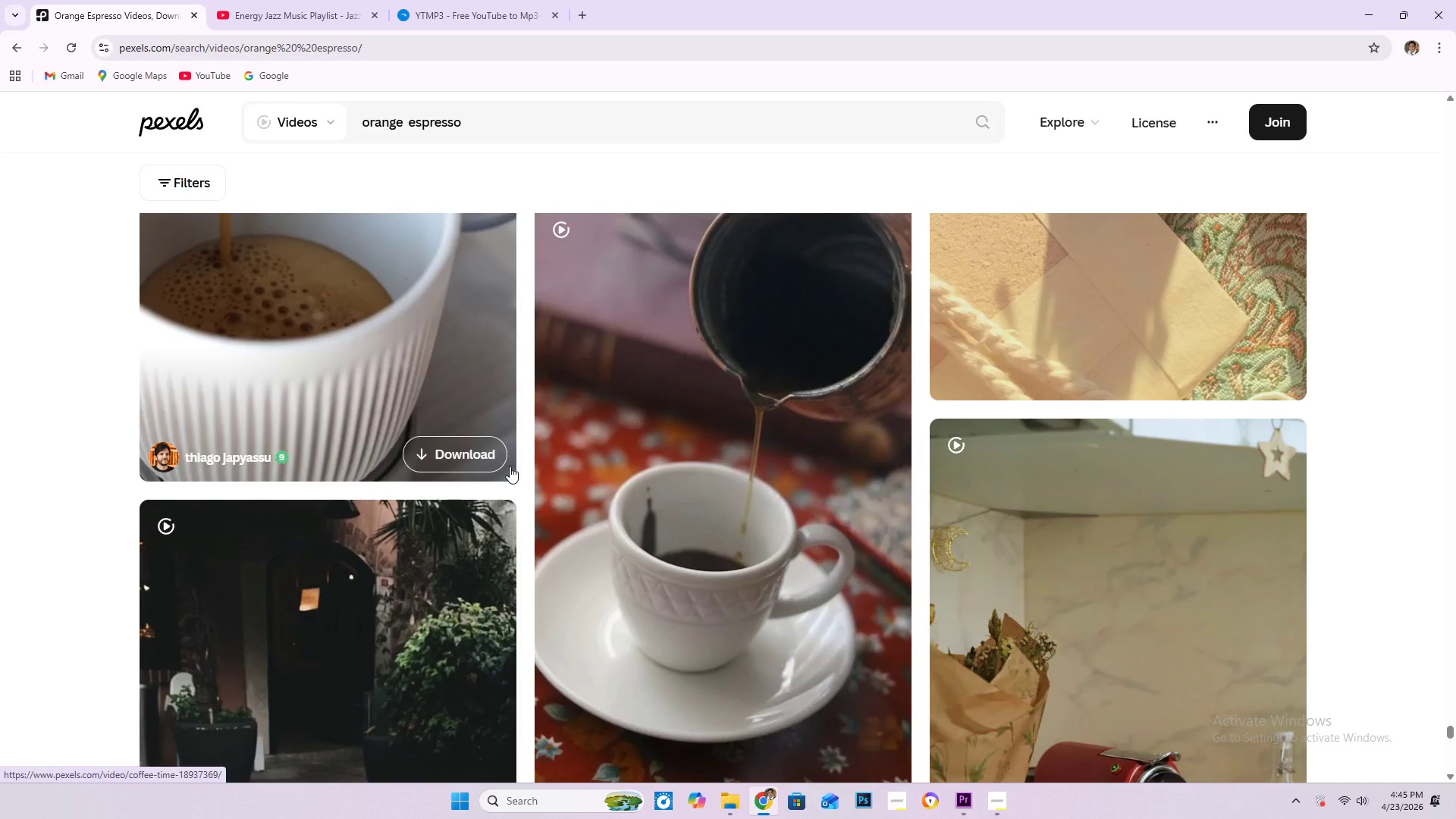 
wait(7.21)
 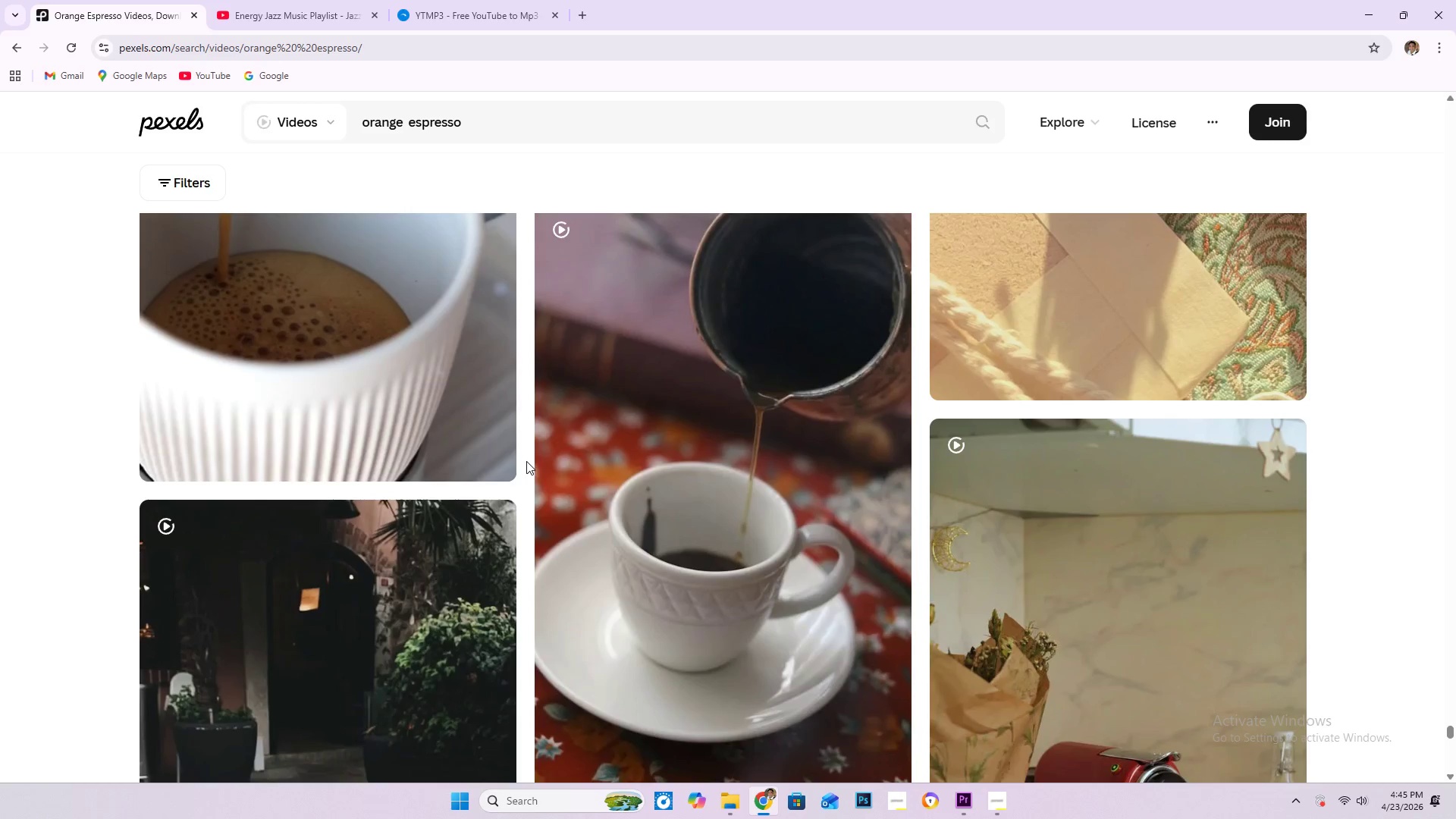 
scroll: coordinate [526, 437], scroll_direction: down, amount: 7.0
 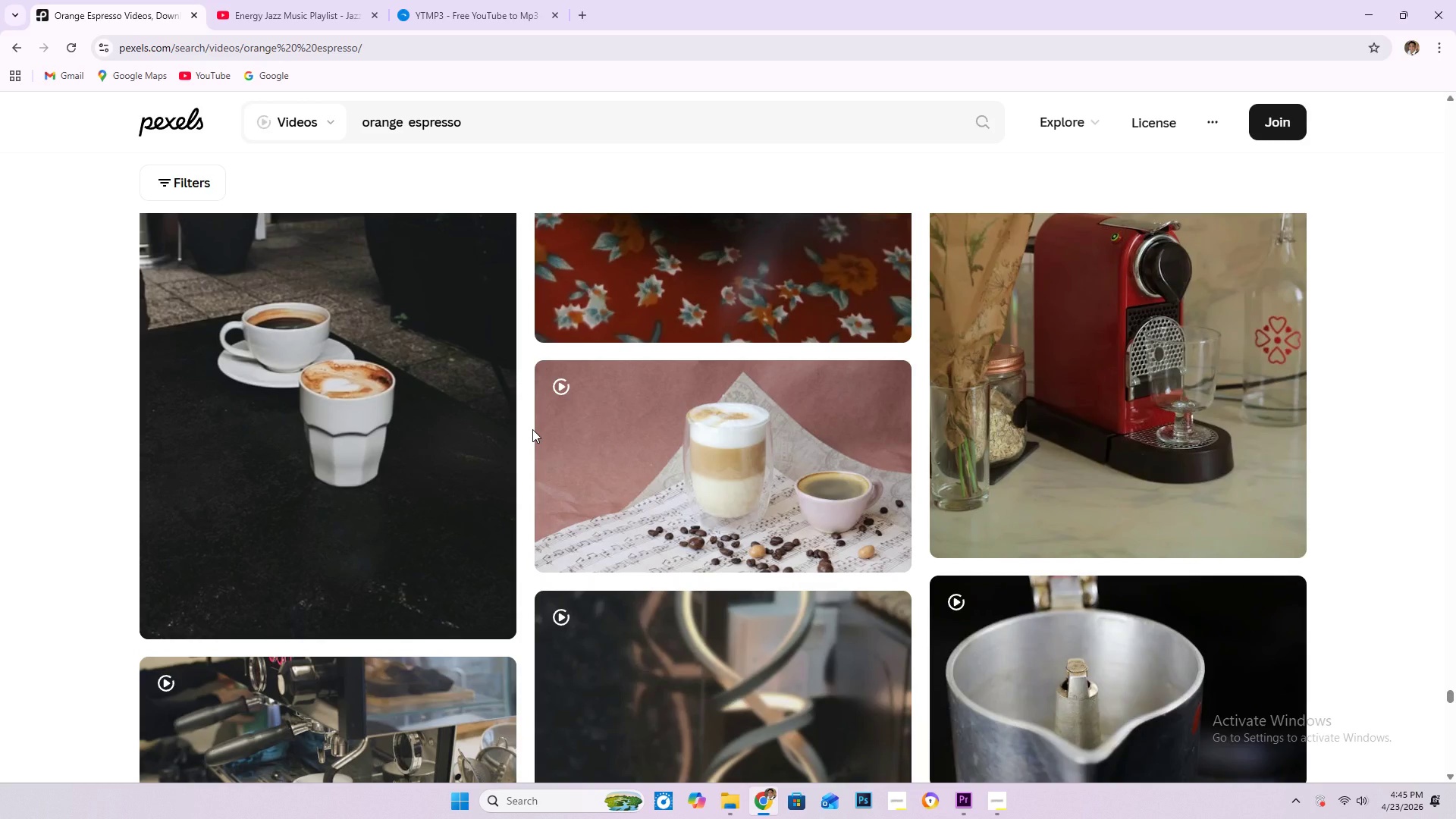 
wait(6.38)
 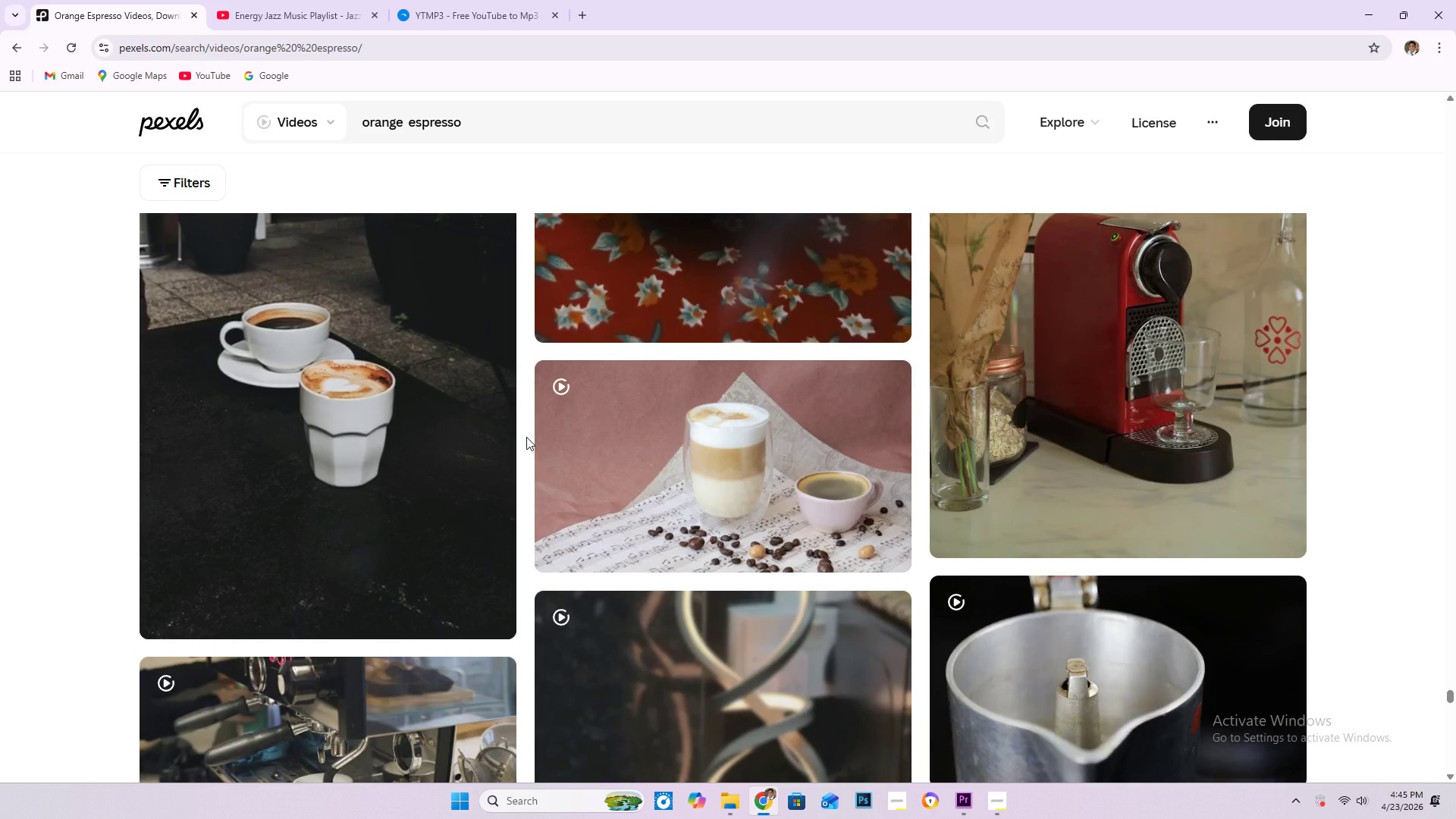 
scroll: coordinate [532, 429], scroll_direction: down, amount: 8.0
 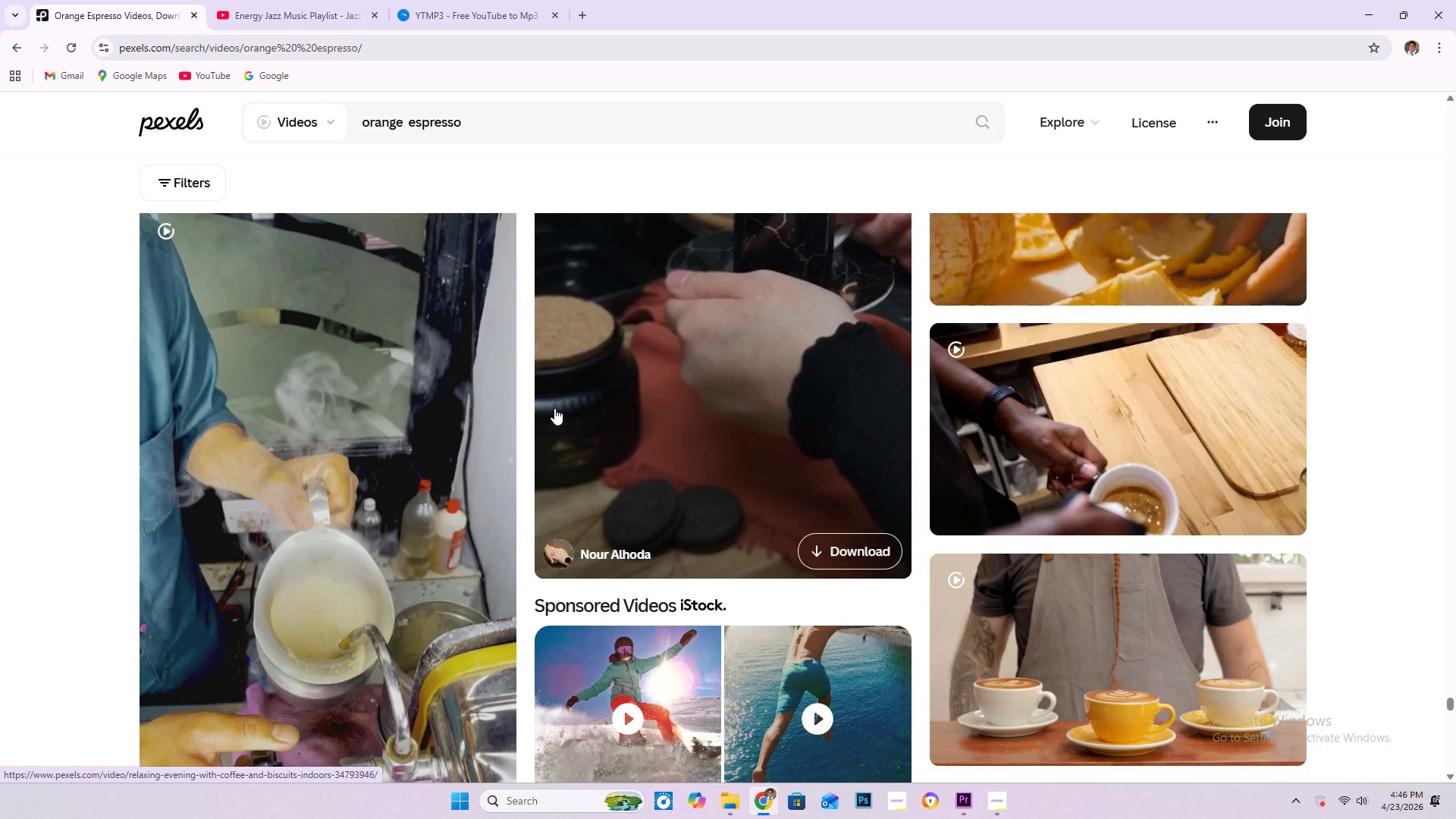 
wait(7.97)
 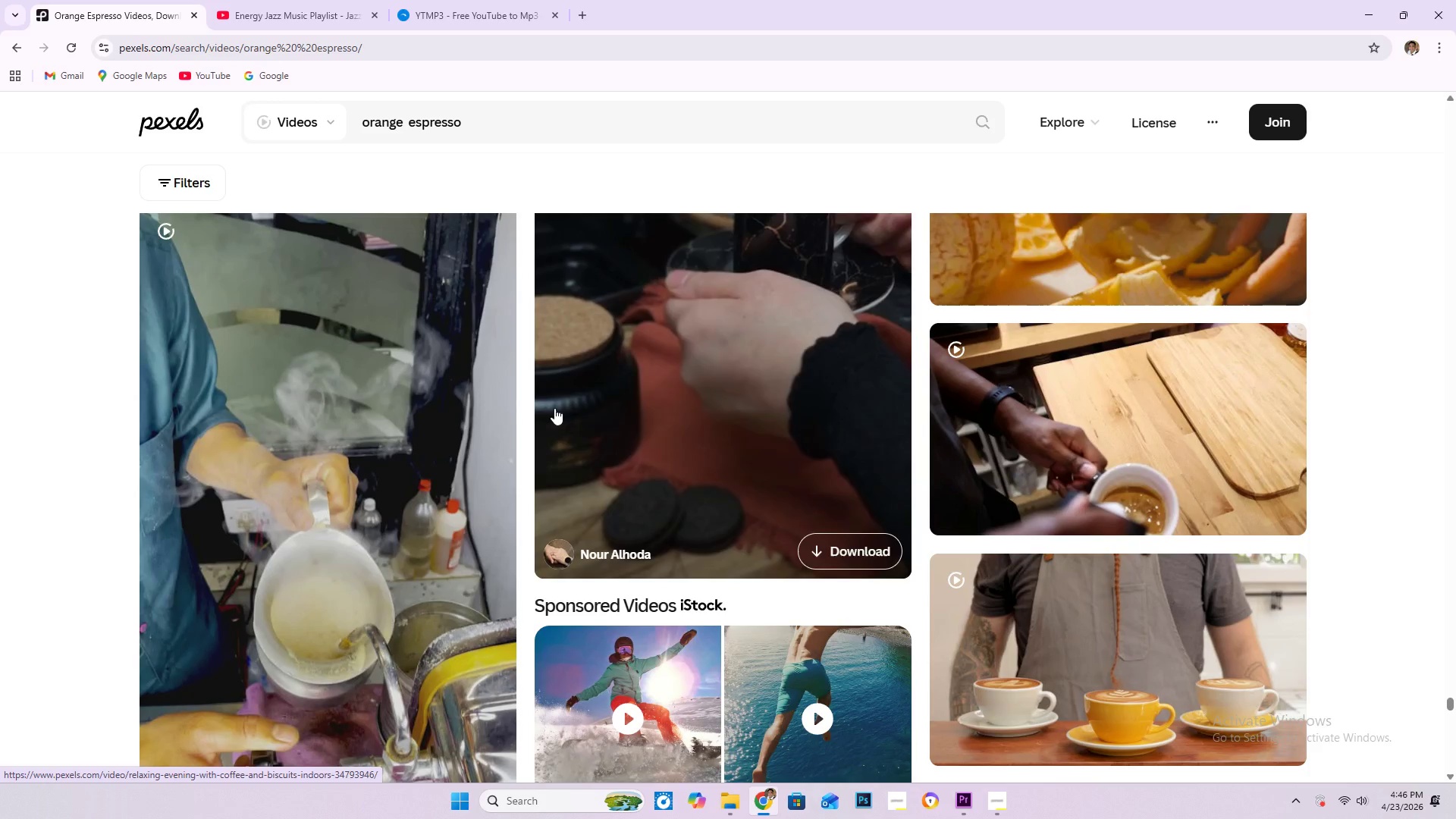 
scroll: coordinate [573, 372], scroll_direction: down, amount: 6.0
 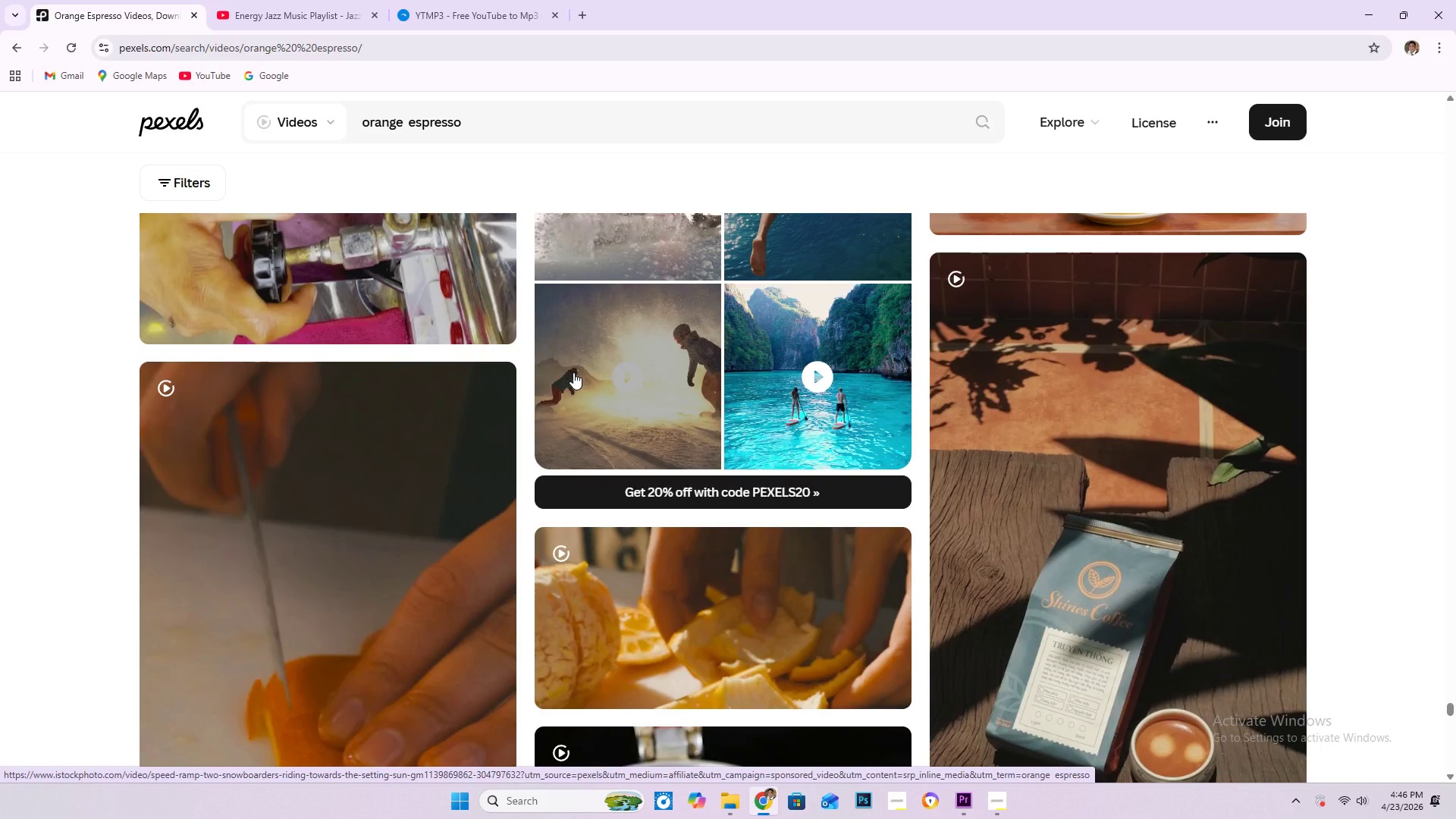 
scroll: coordinate [582, 378], scroll_direction: down, amount: 7.0
 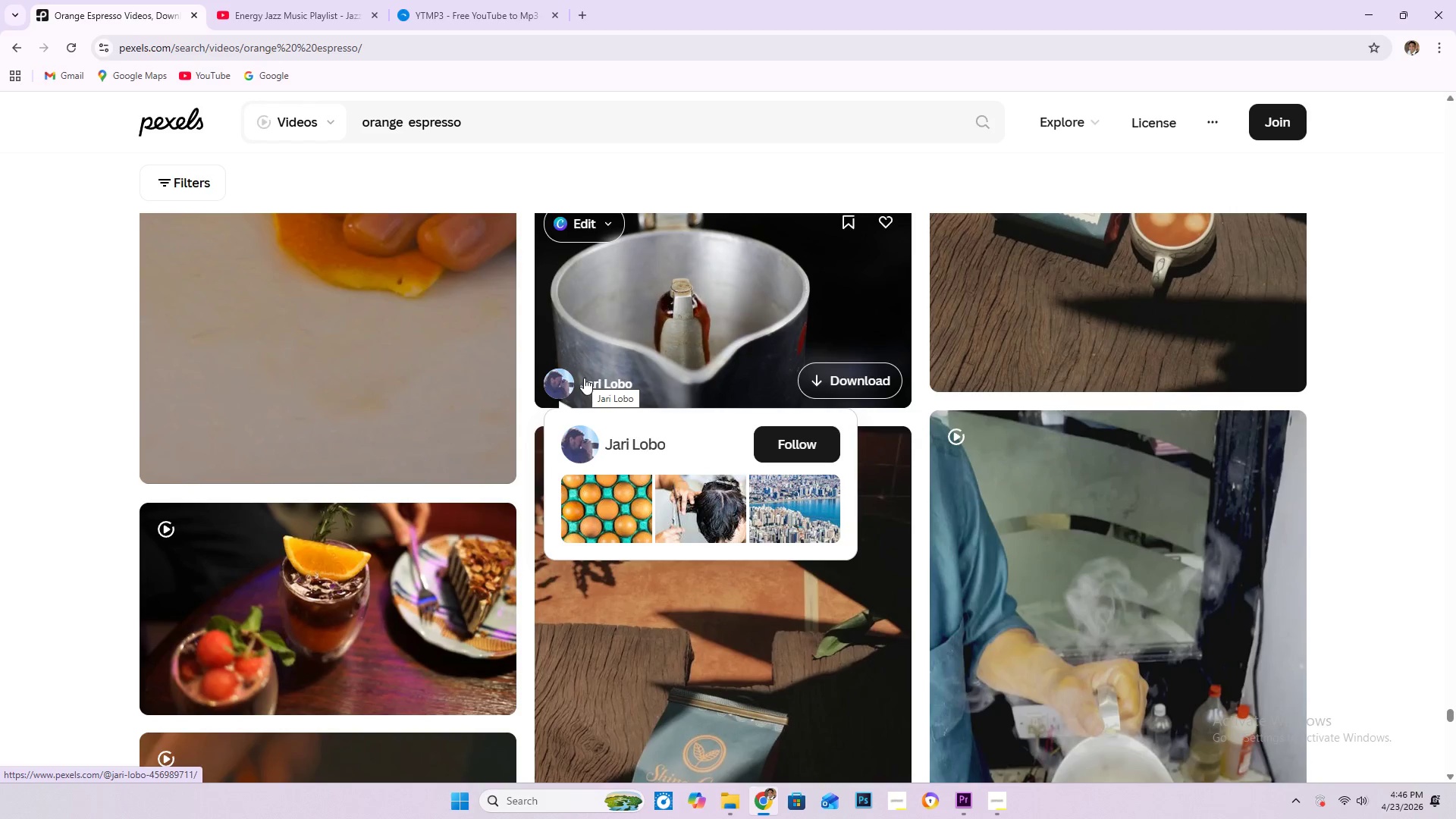 
wait(7.27)
 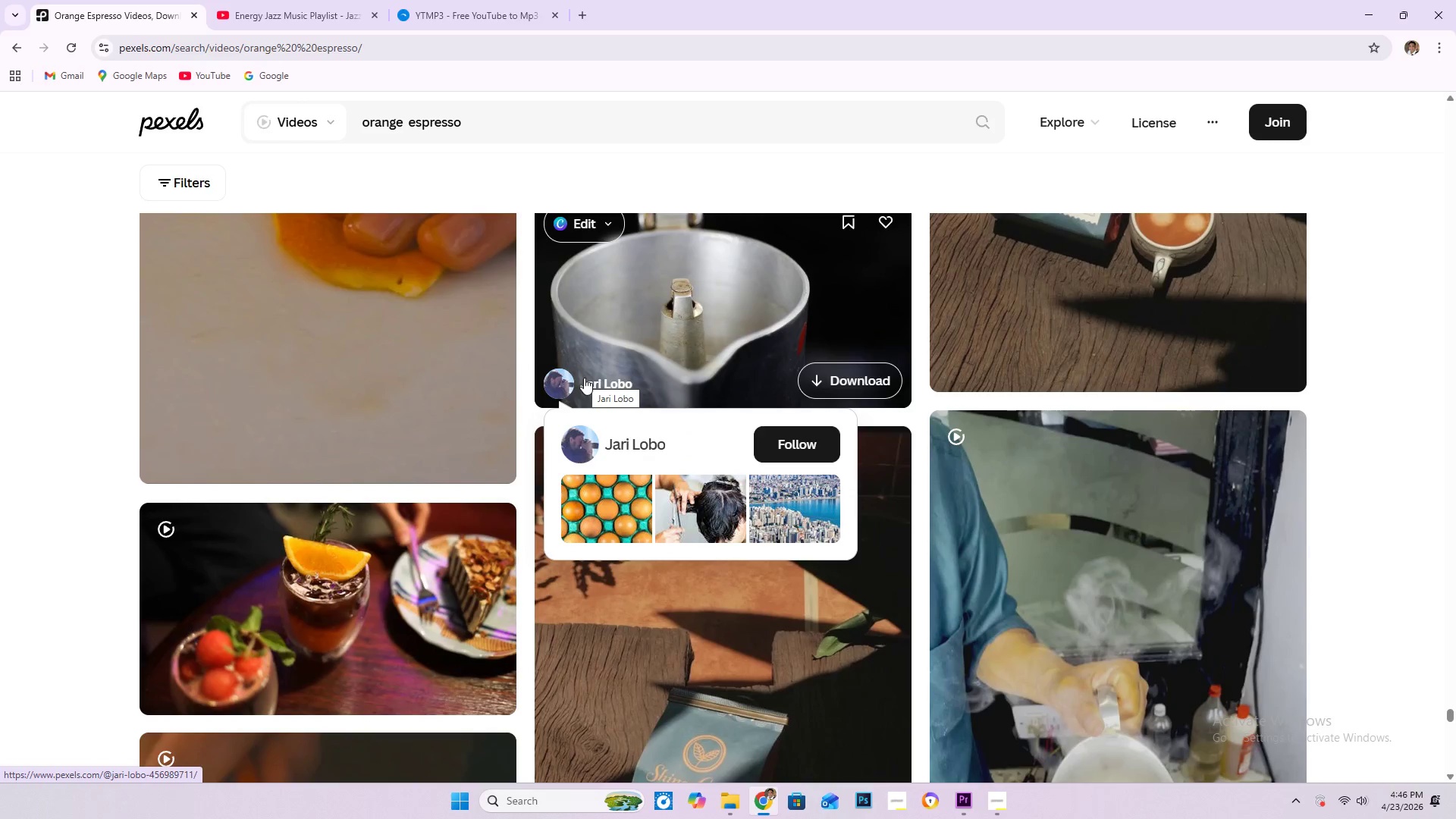 
scroll: coordinate [546, 324], scroll_direction: down, amount: 7.0
 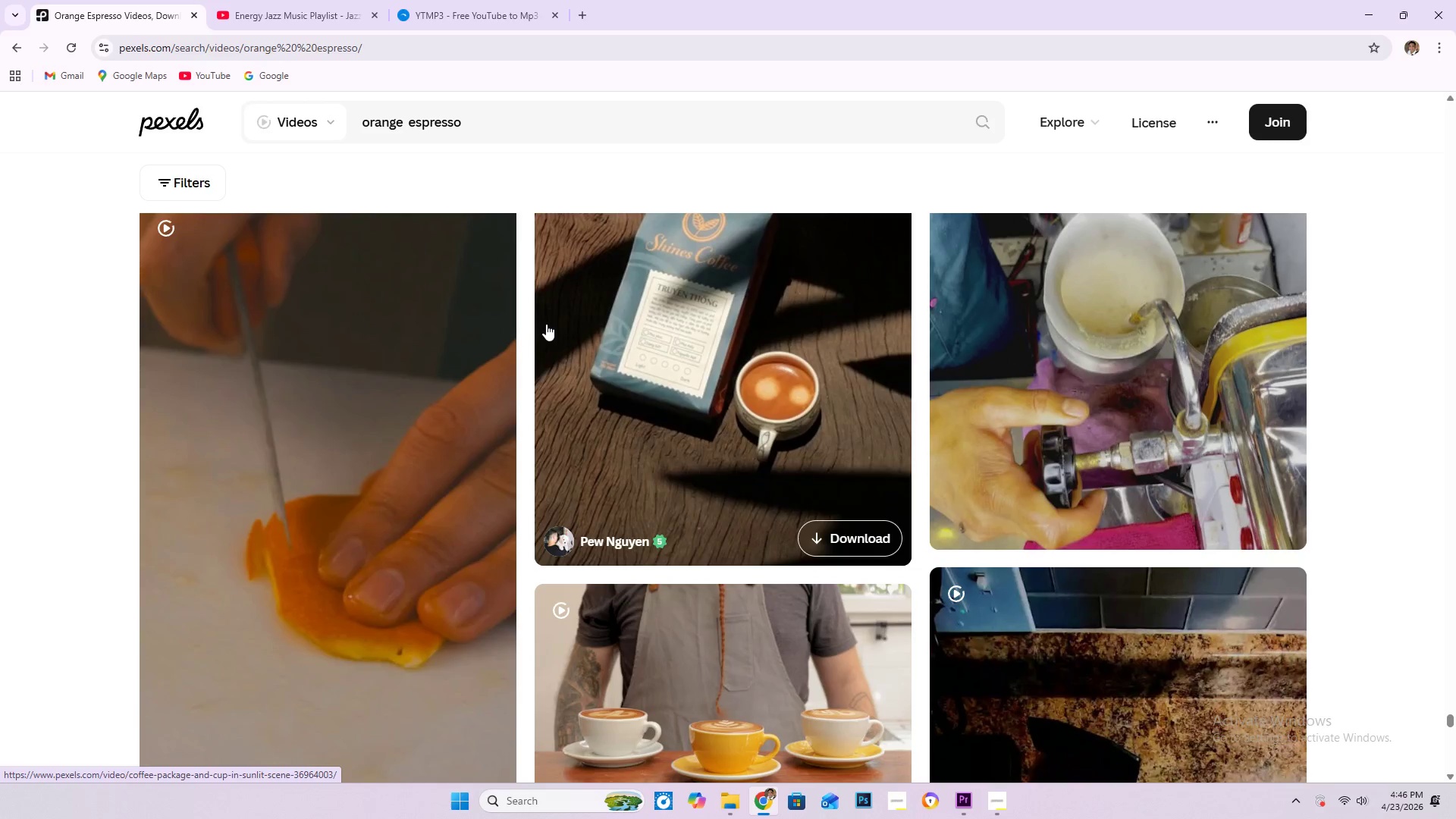 
scroll: coordinate [548, 321], scroll_direction: down, amount: 3.0
 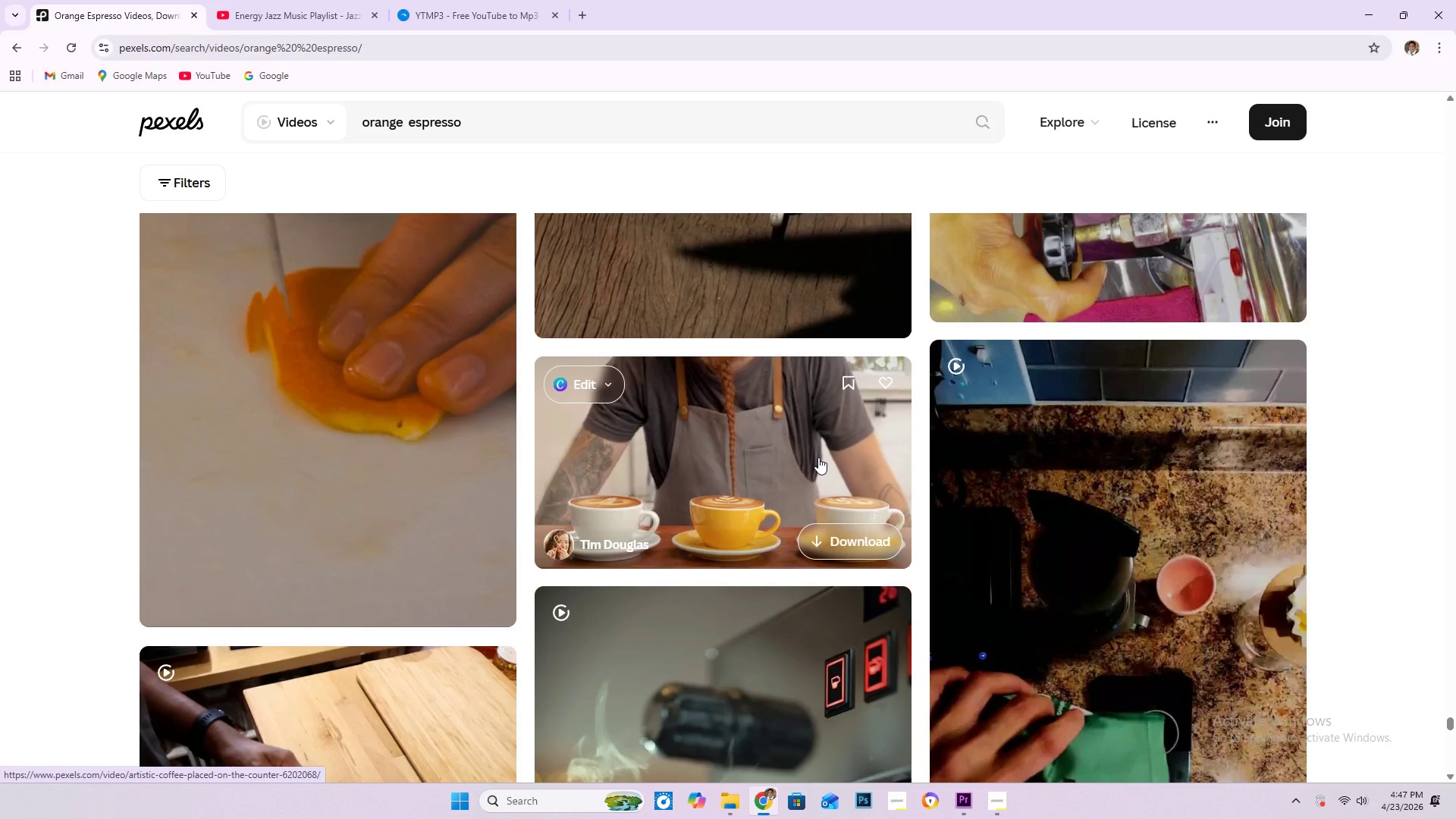 
wait(33.98)
 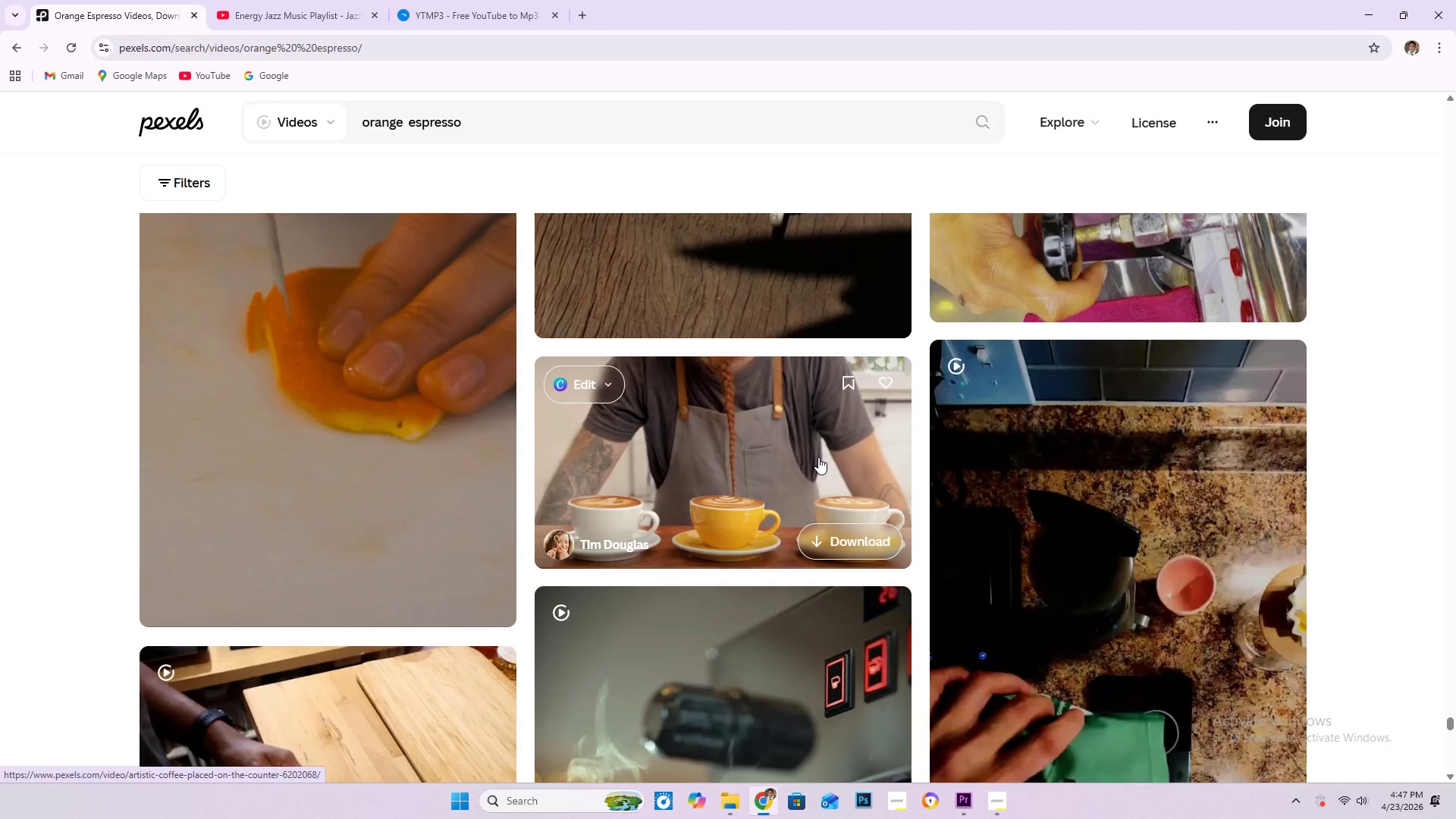 
scroll: coordinate [720, 562], scroll_direction: down, amount: 25.0